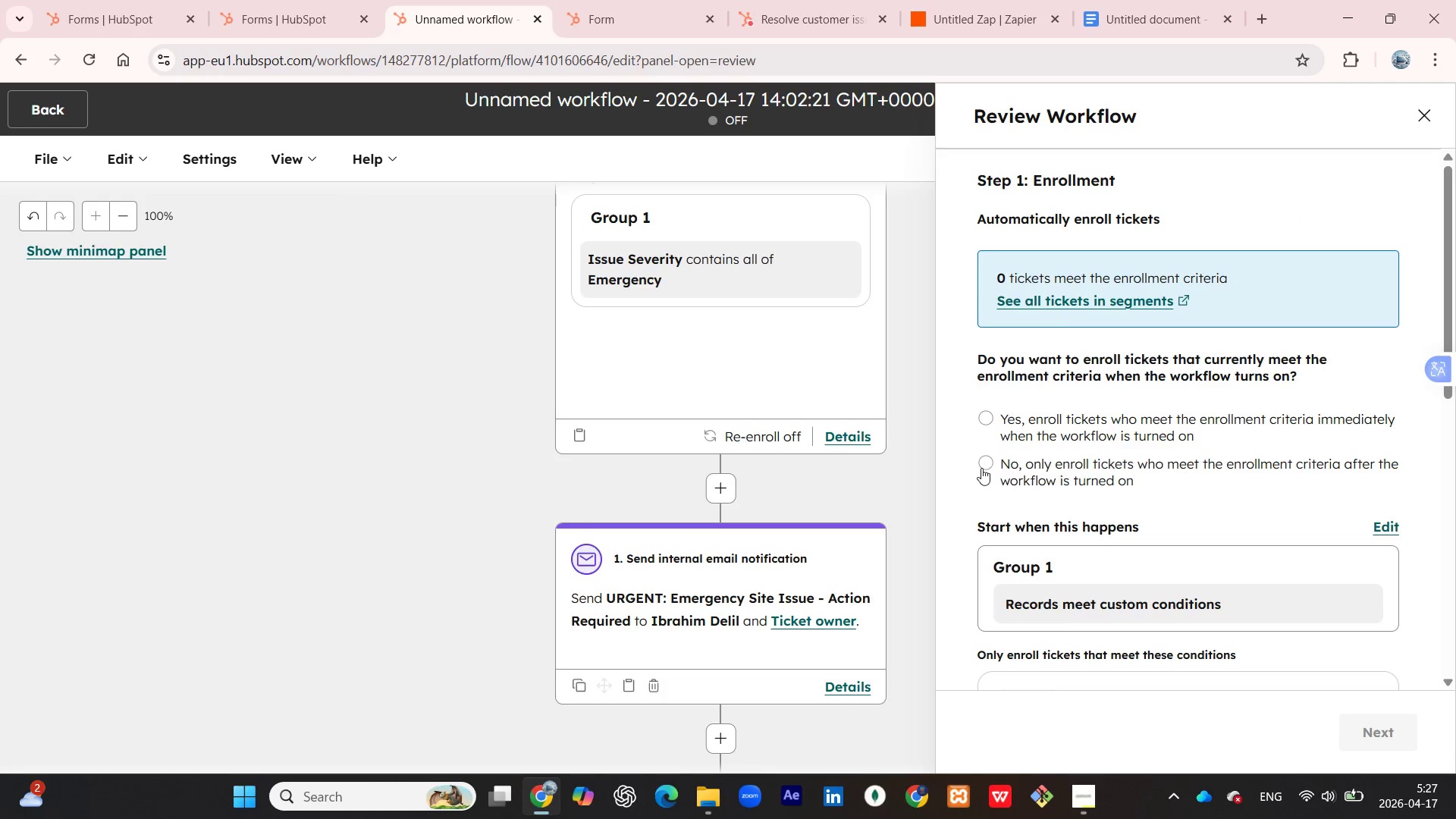 
left_click([978, 463])
 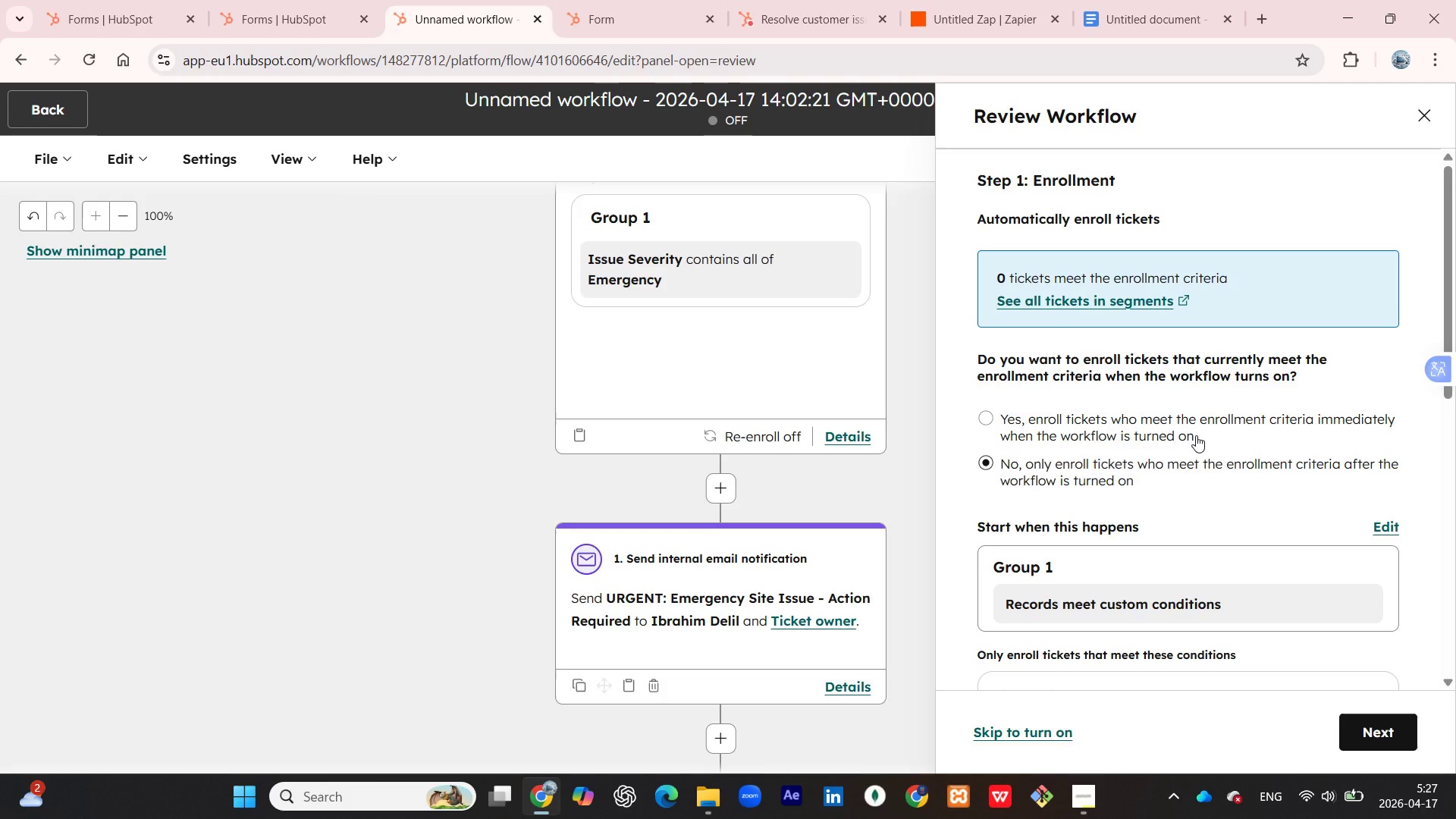 
scroll: coordinate [1258, 499], scroll_direction: down, amount: 7.0
 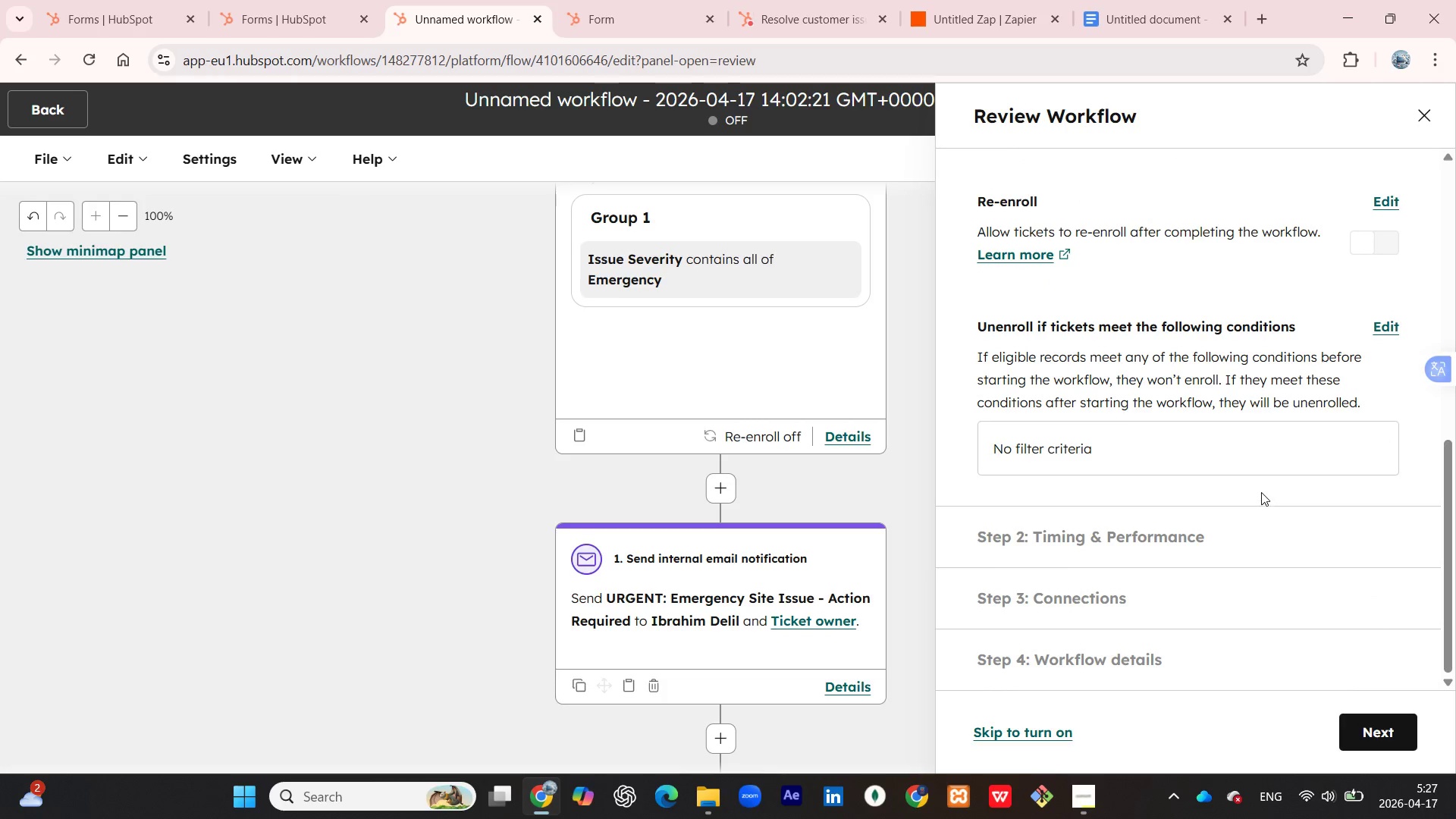 
scroll: coordinate [1261, 492], scroll_direction: up, amount: 6.0
 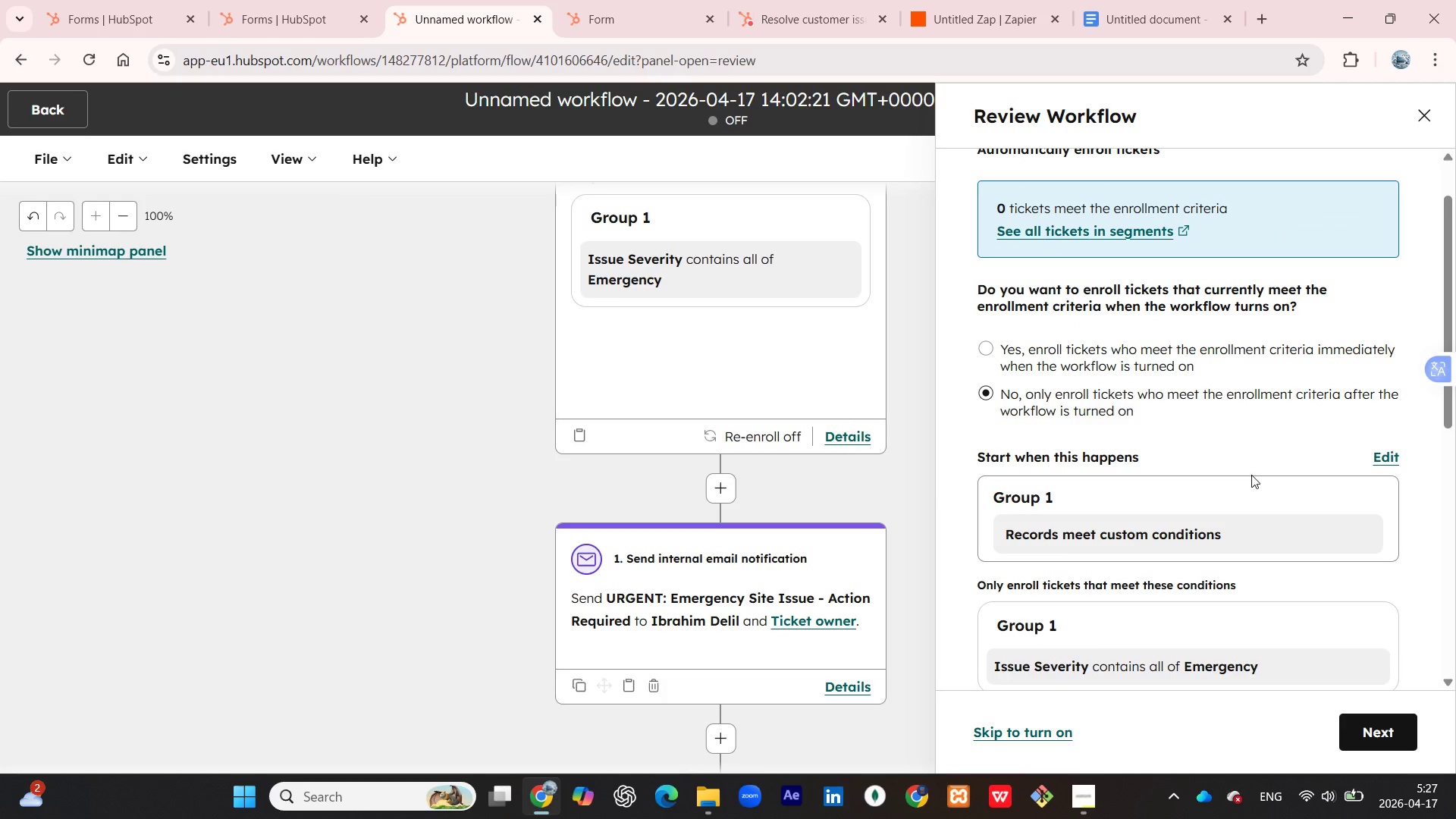 
scroll: coordinate [1244, 464], scroll_direction: down, amount: 1.0
 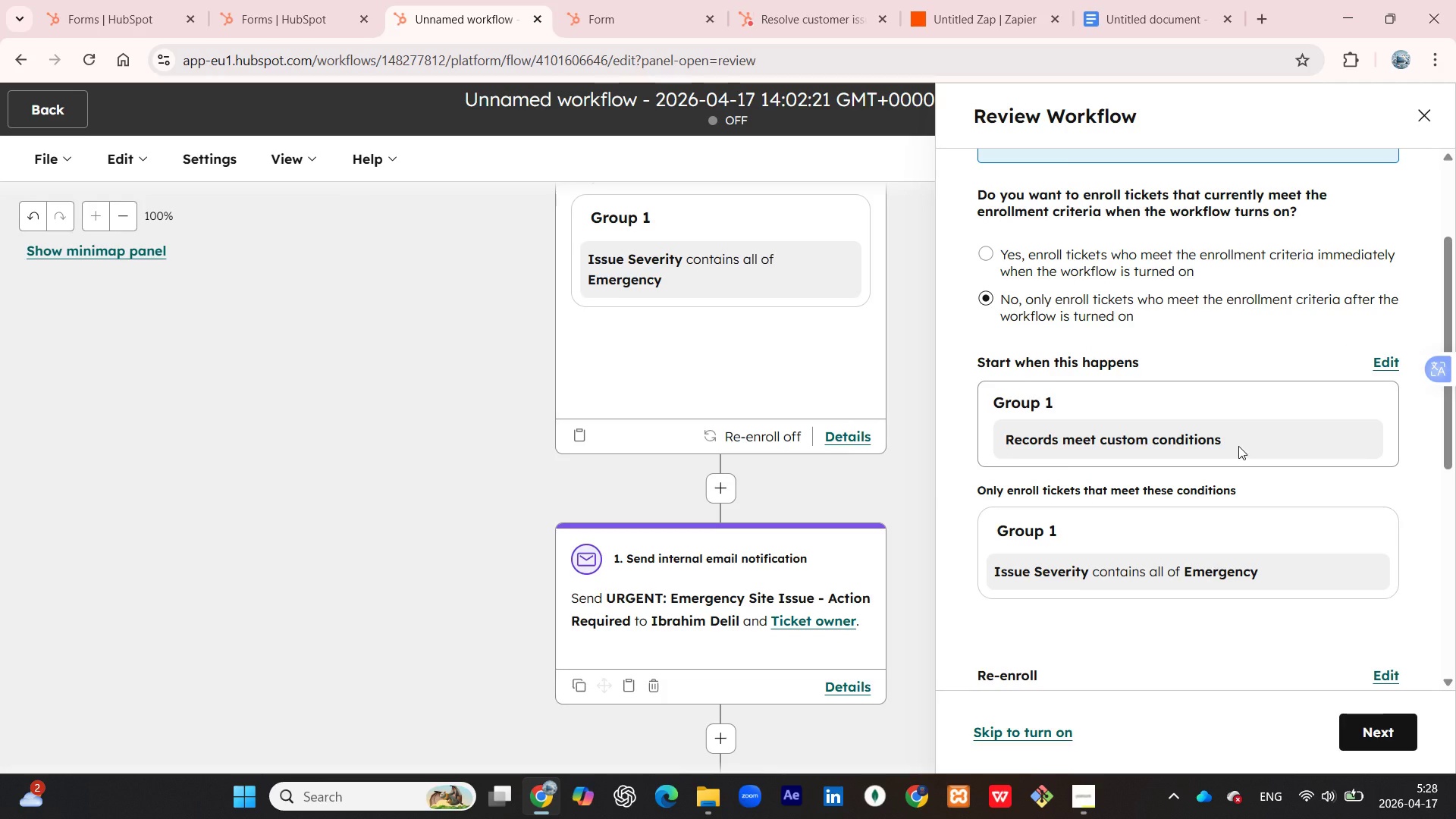 
wait(8.11)
 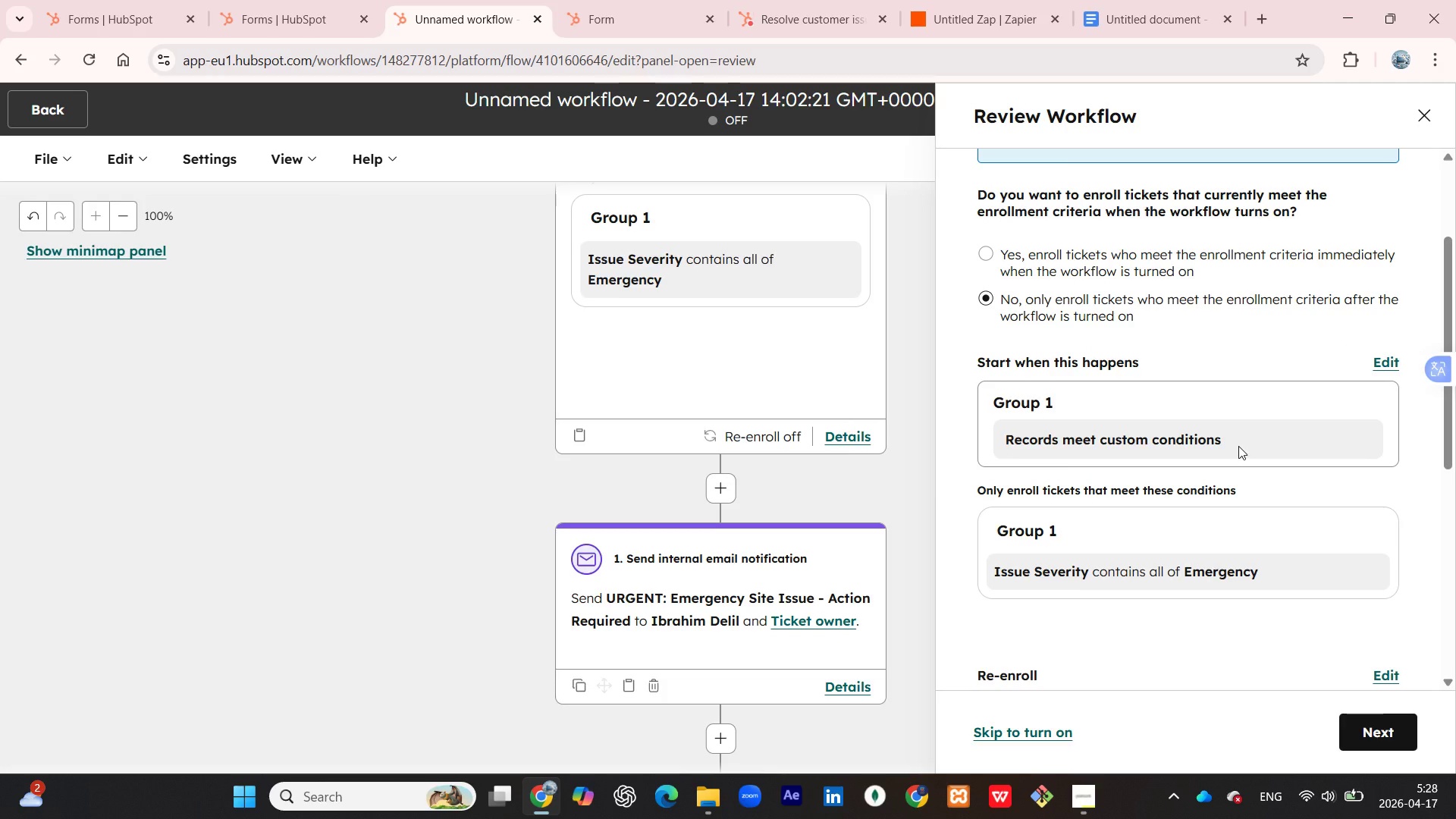 
scroll: coordinate [1239, 453], scroll_direction: down, amount: 8.0
 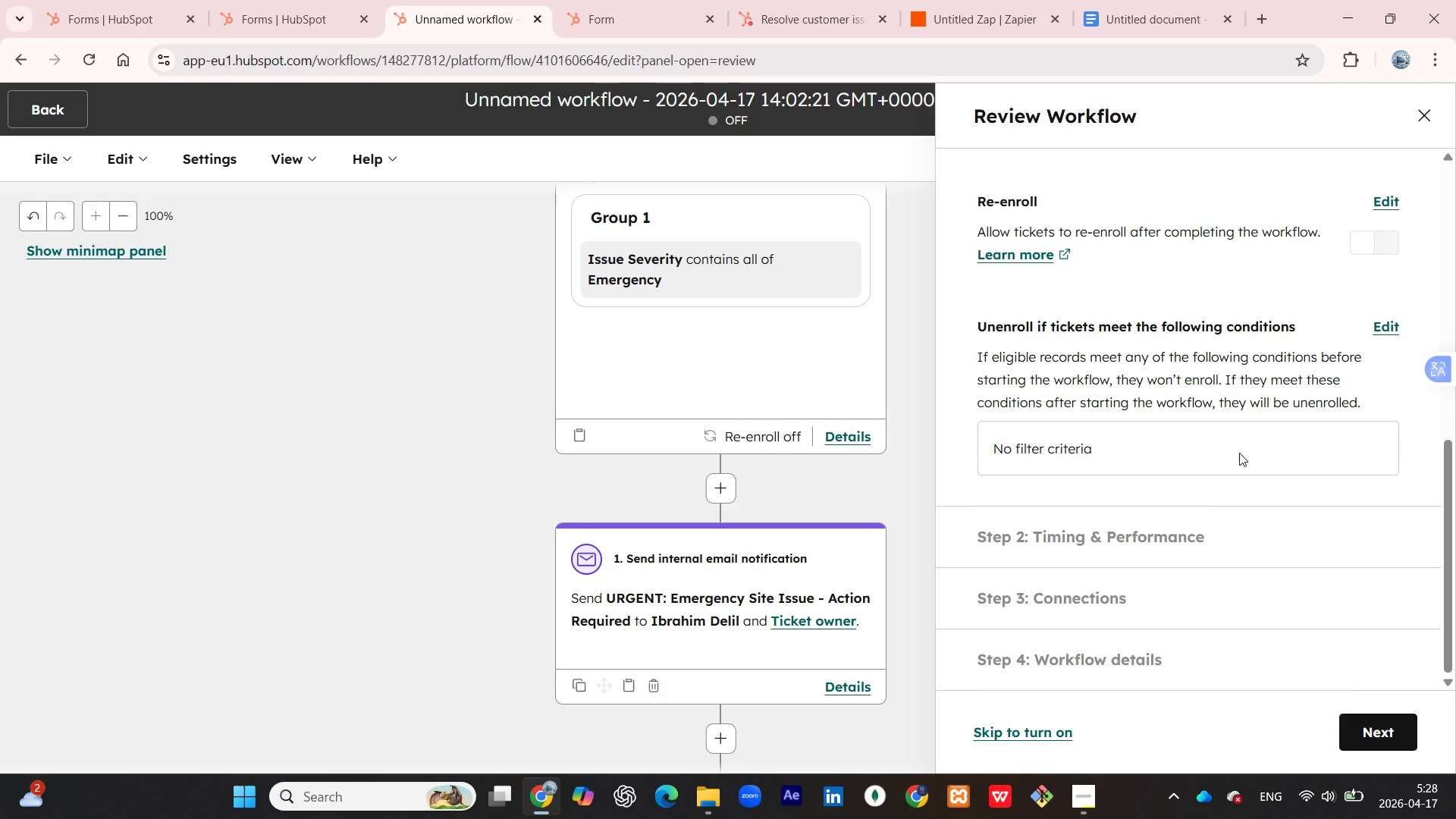 
wait(10.18)
 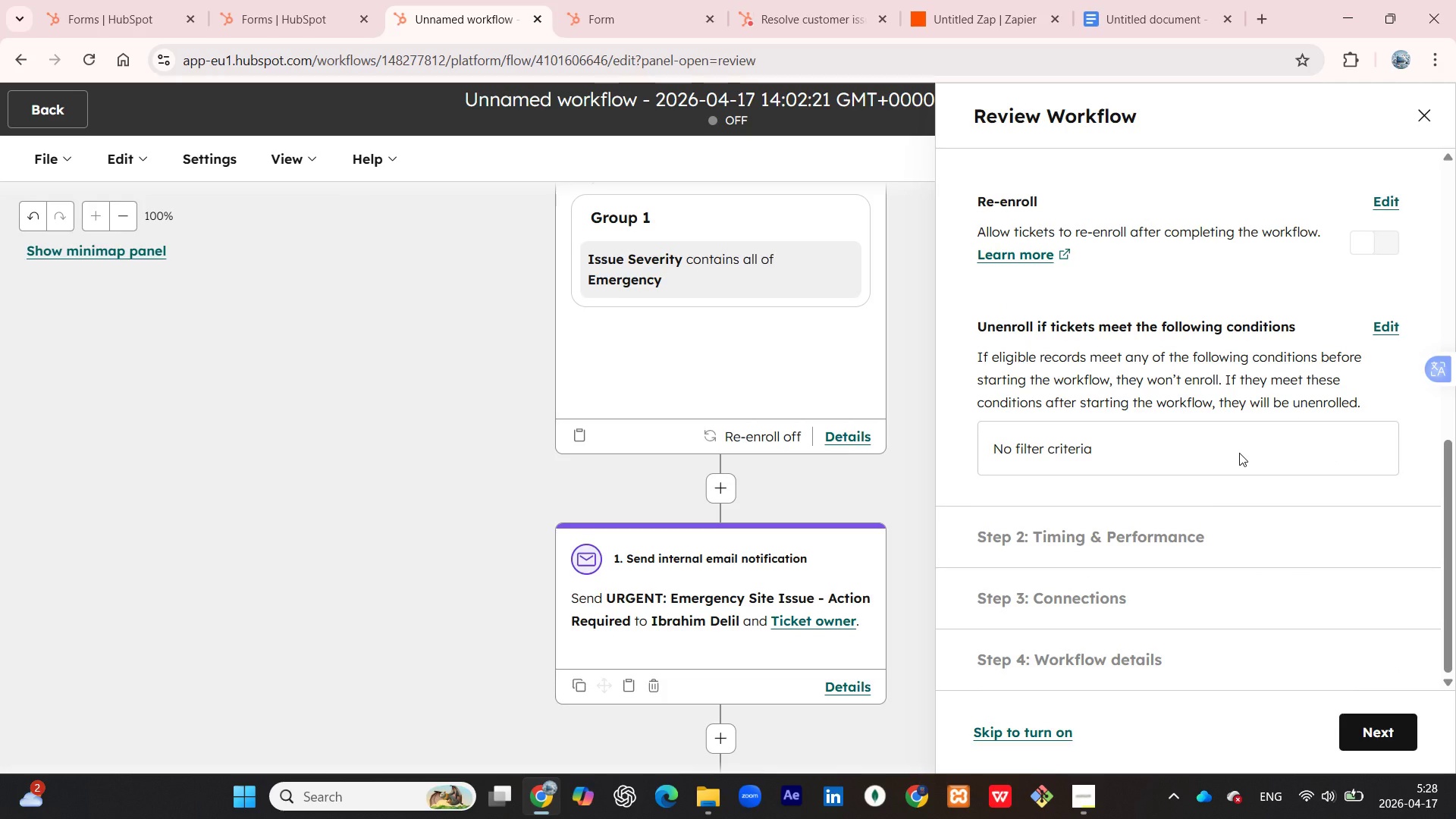 
left_click([1019, 735])
 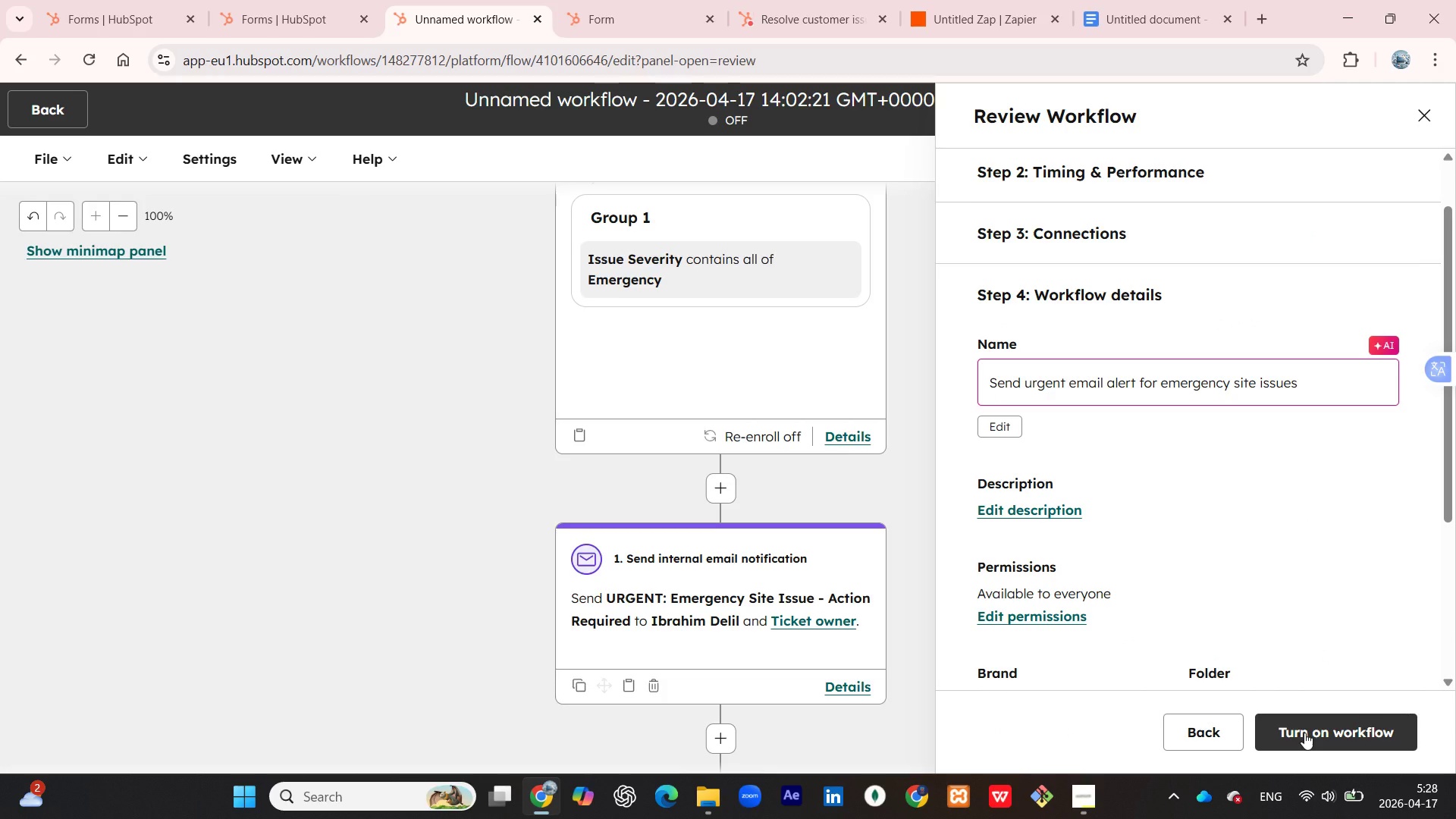 
wait(5.72)
 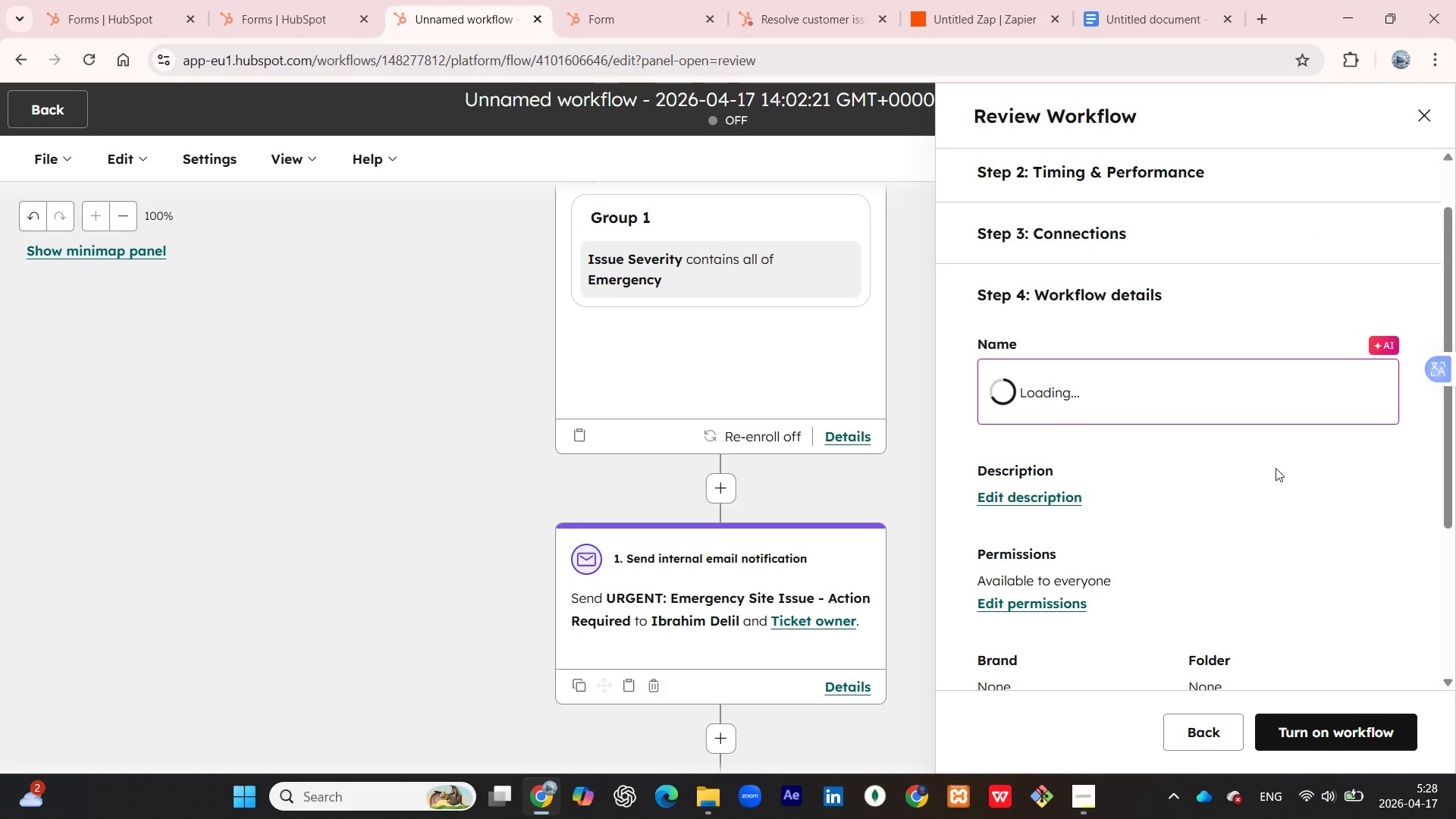 
left_click([1307, 733])
 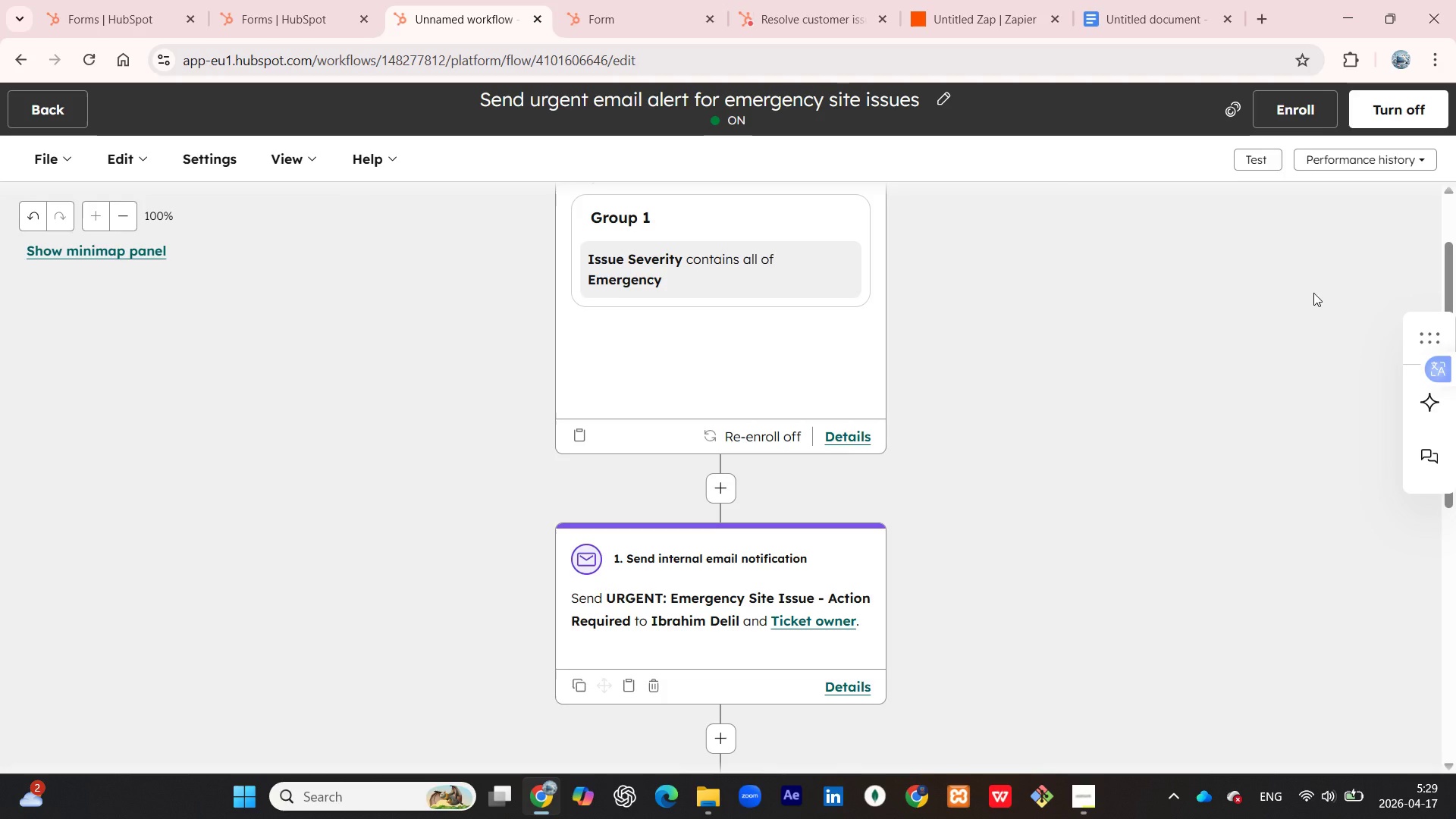 
wait(60.78)
 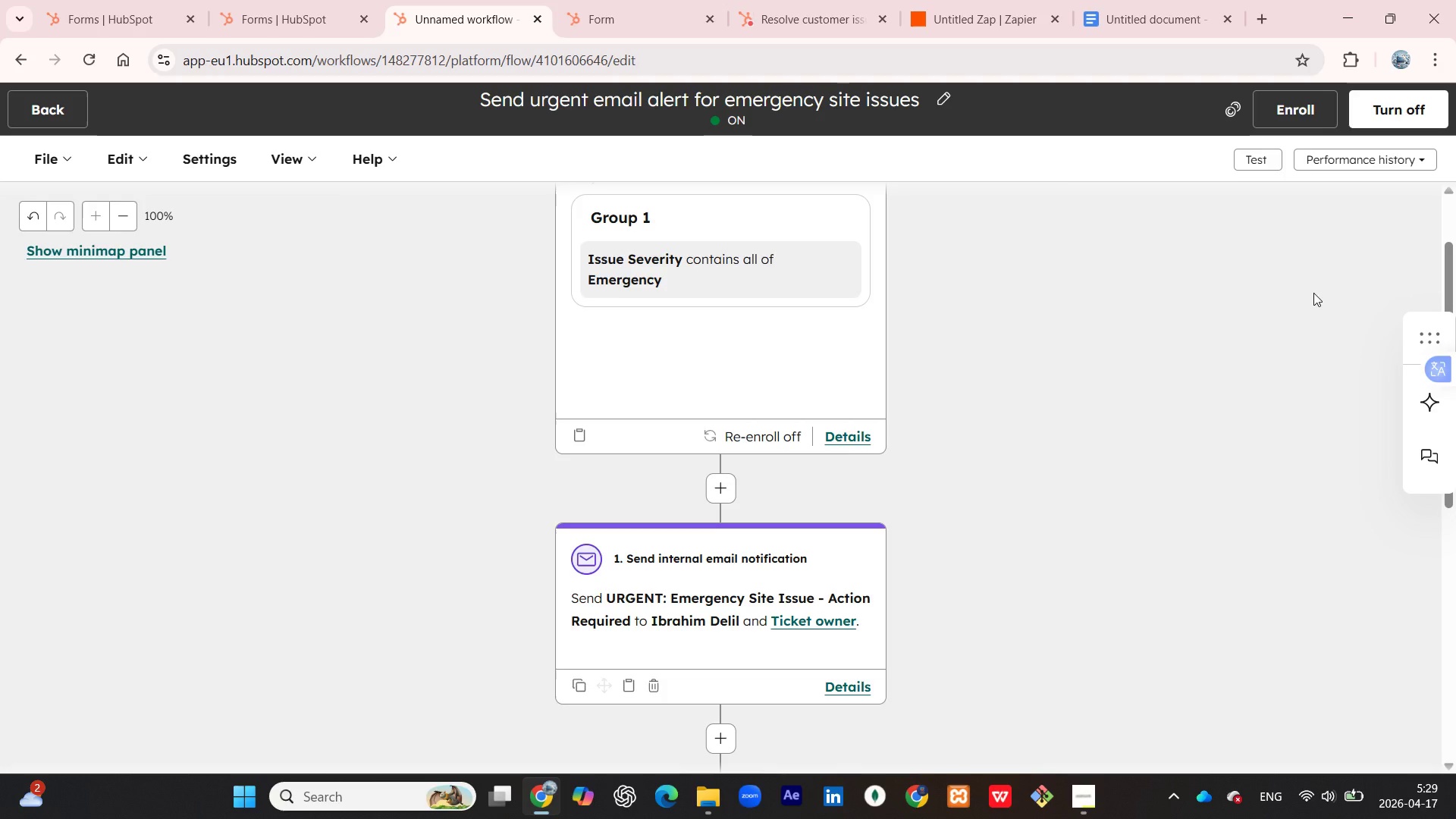 
left_click([1087, 795])